 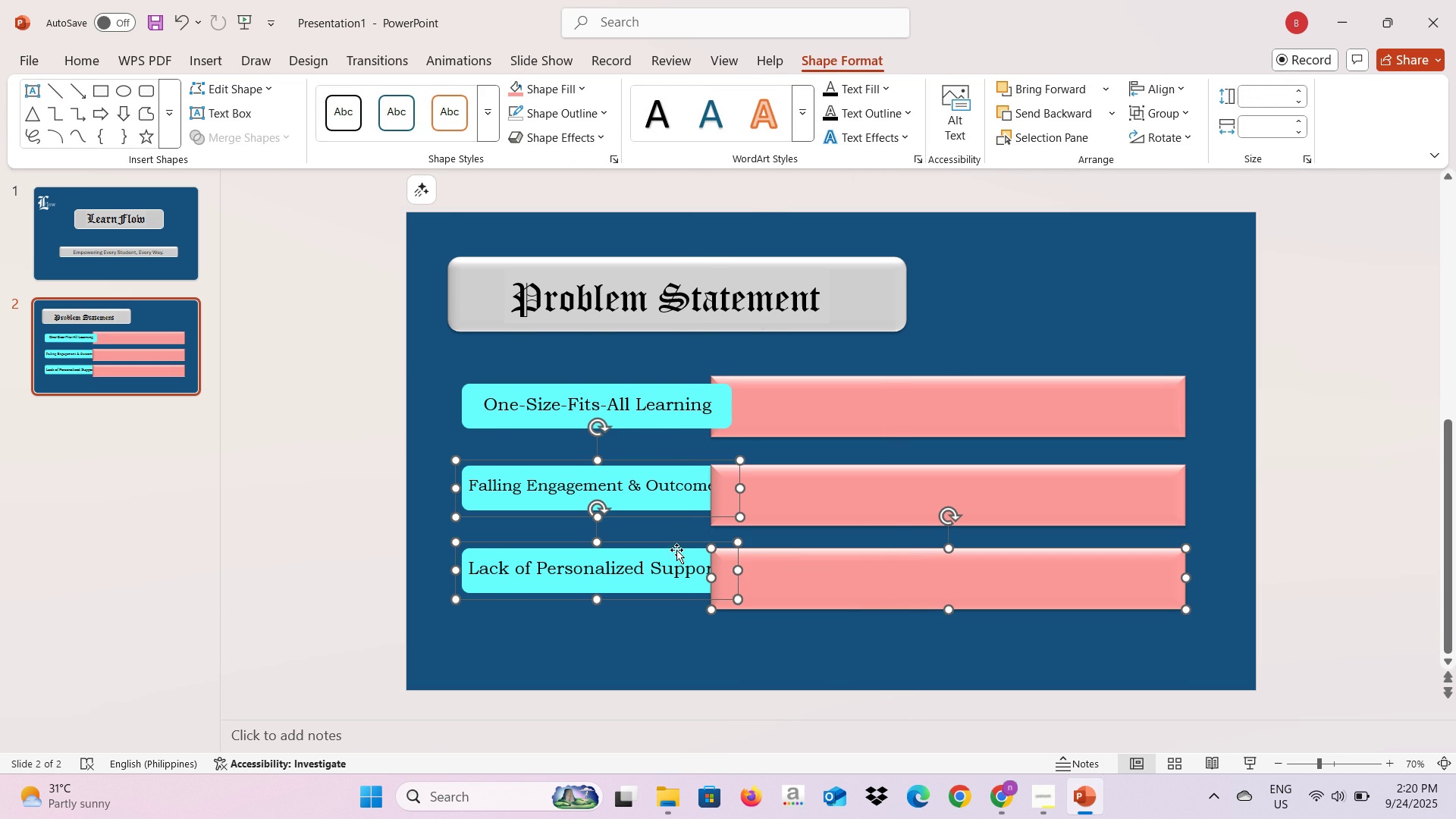 
right_click([676, 550])
 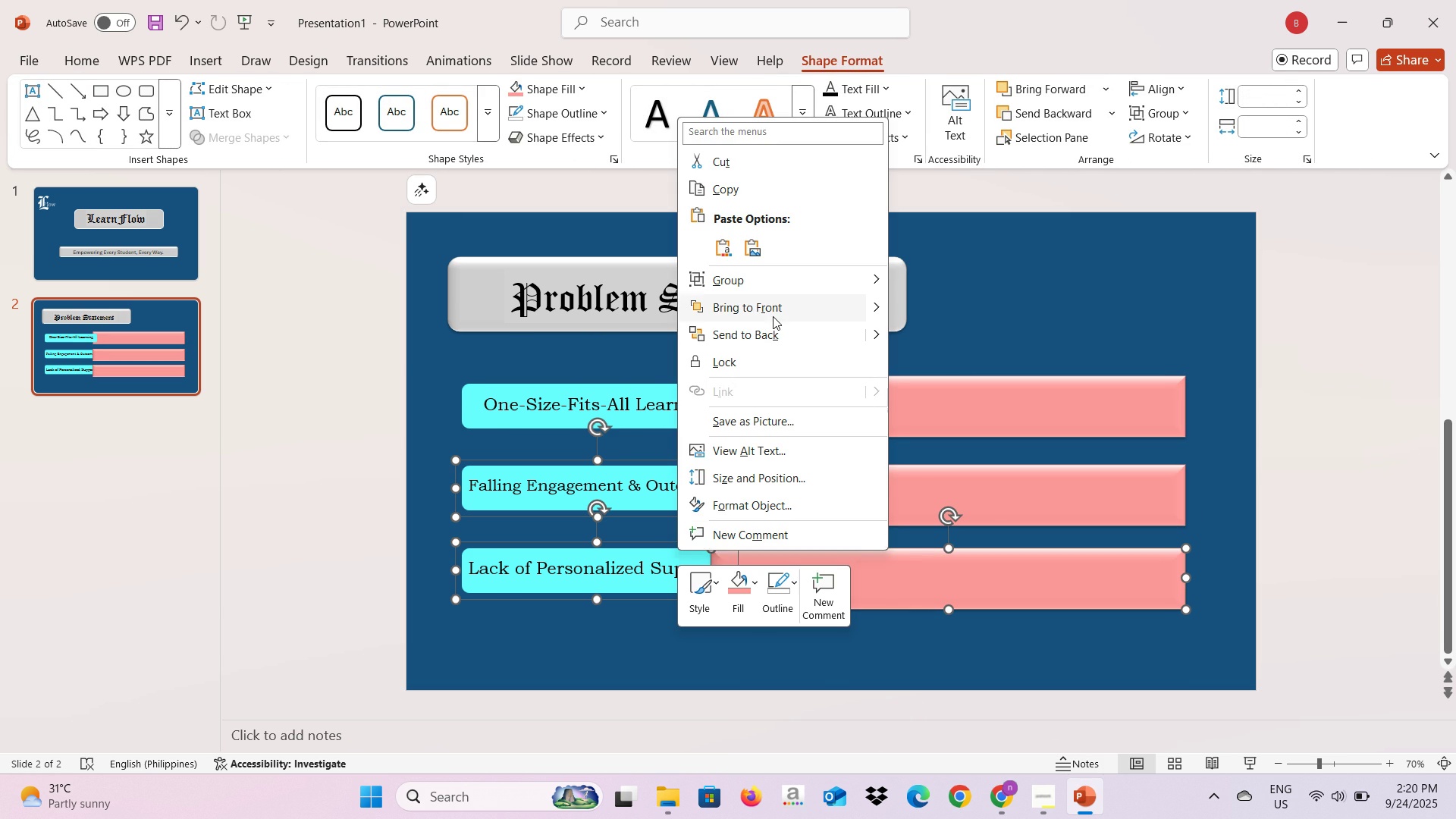 
left_click([773, 316])
 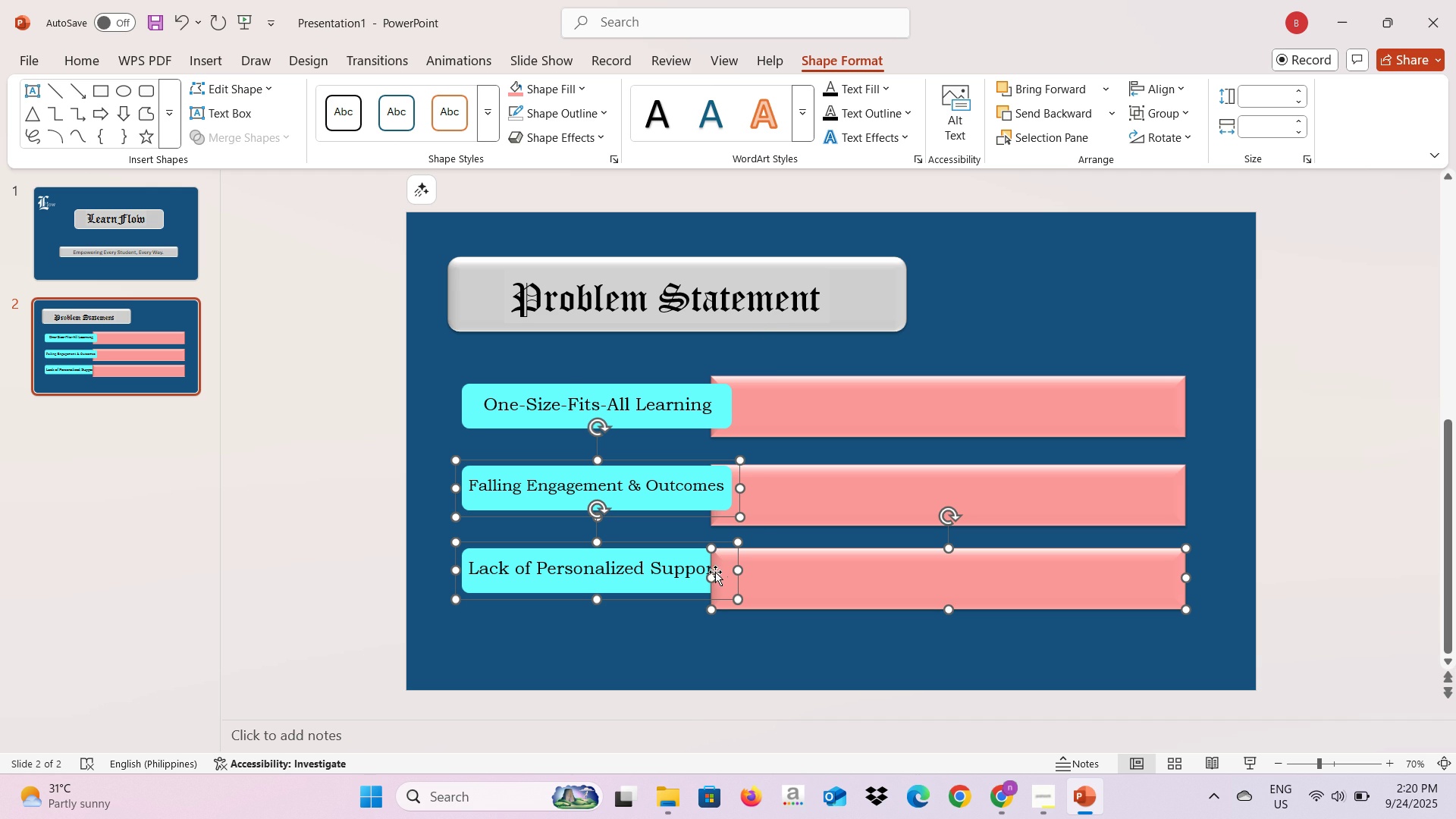 
left_click([722, 566])
 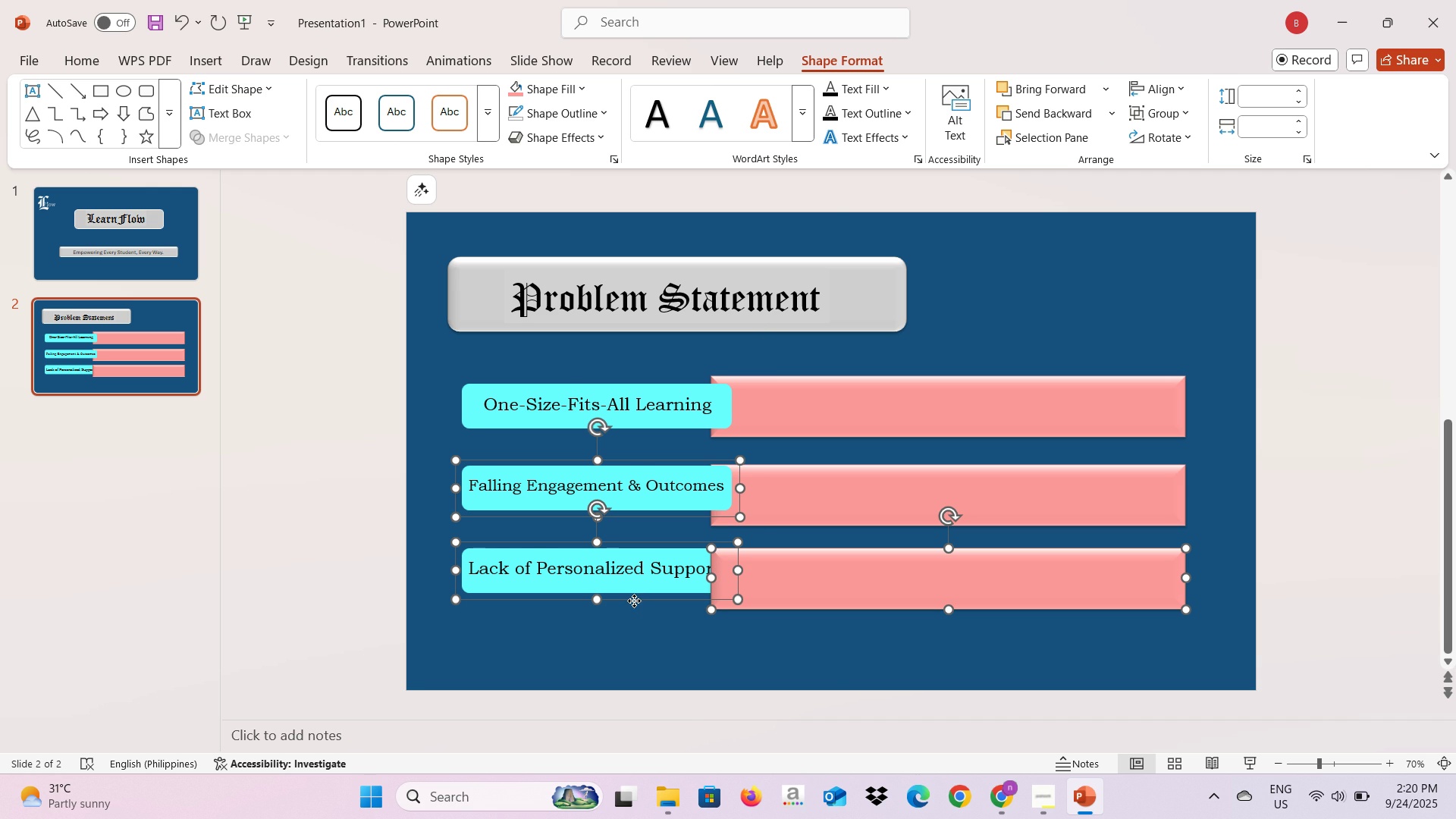 
left_click([634, 601])
 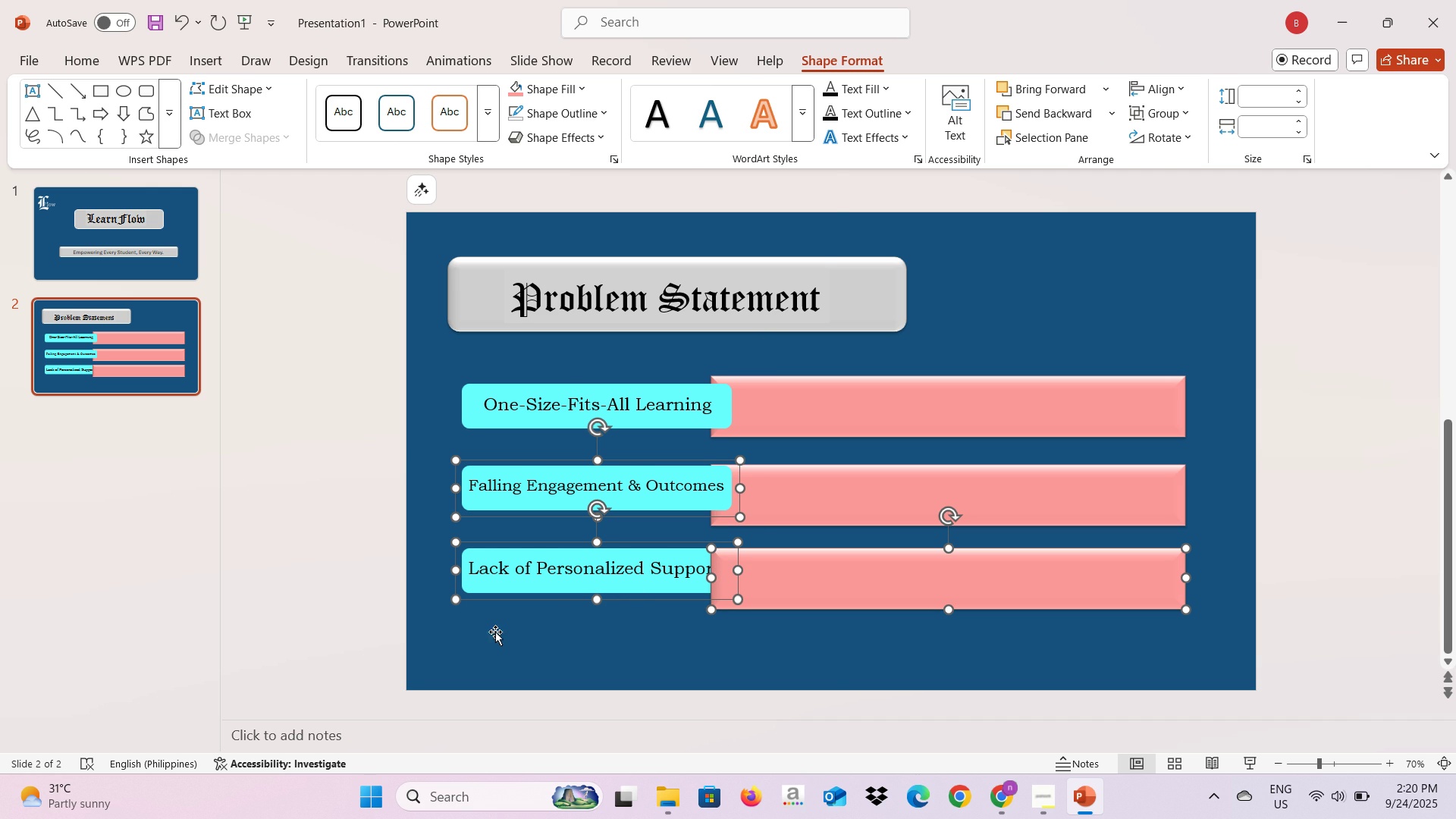 
left_click([494, 632])
 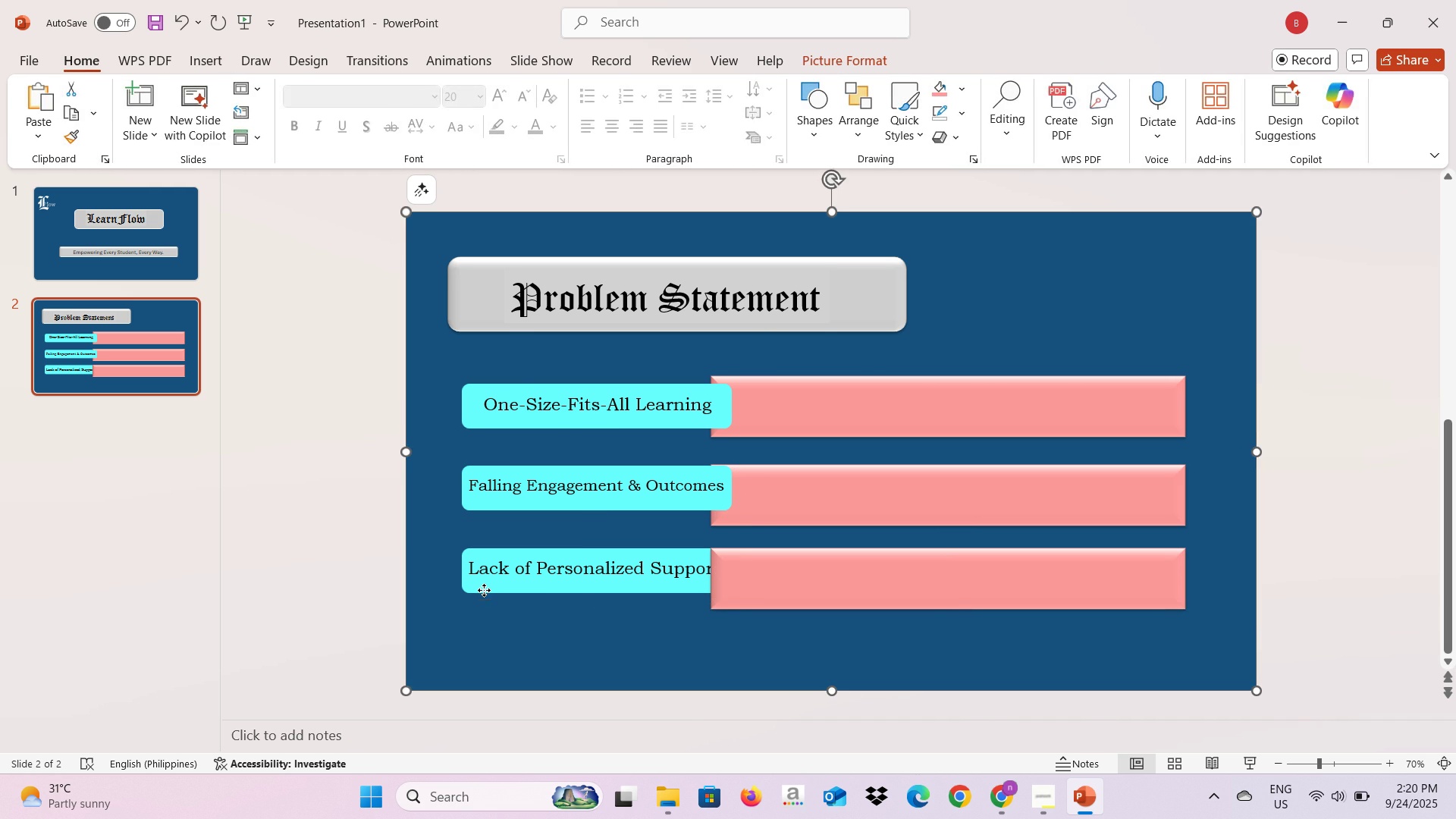 
left_click([484, 590])
 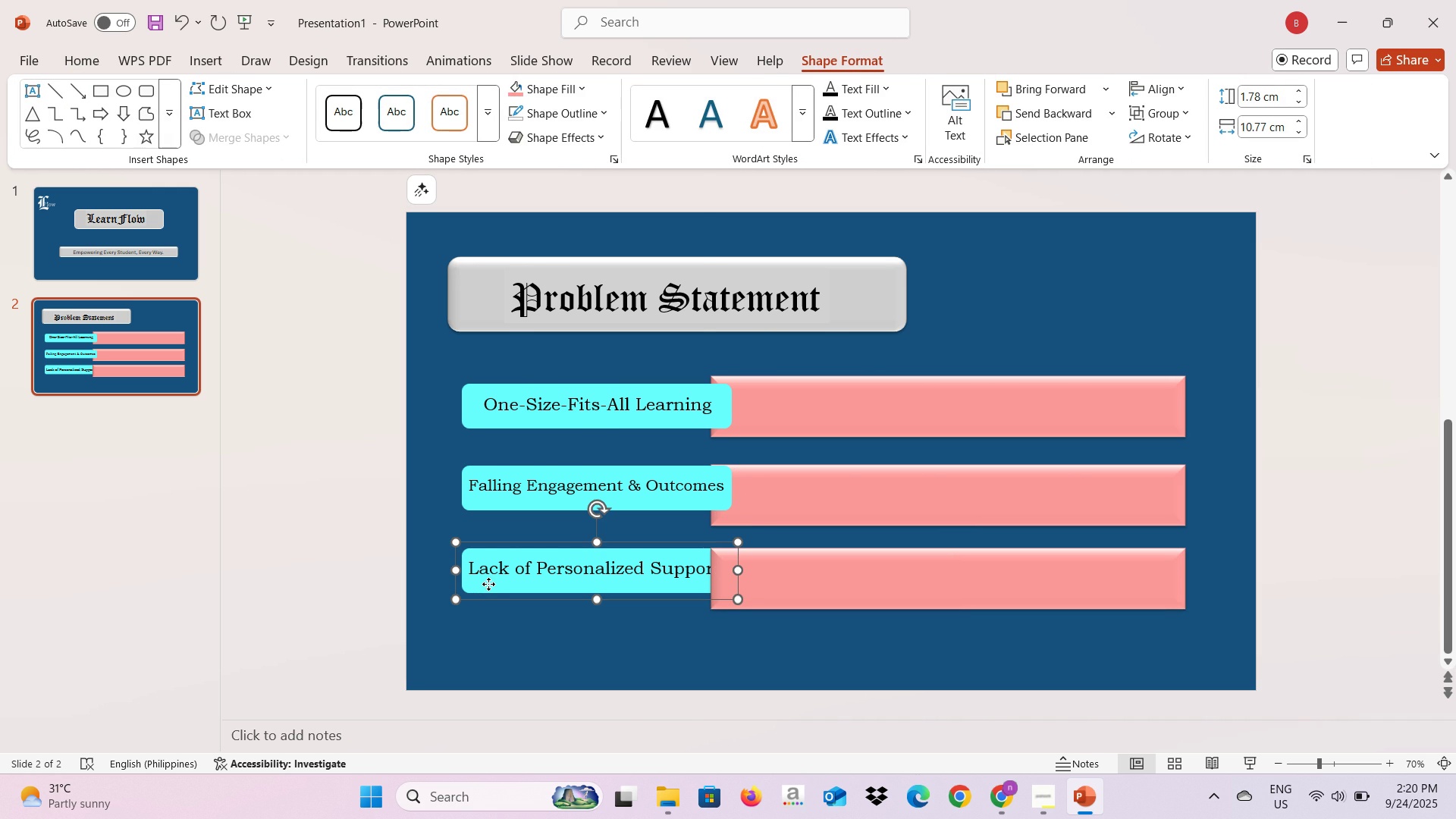 
right_click([488, 584])
 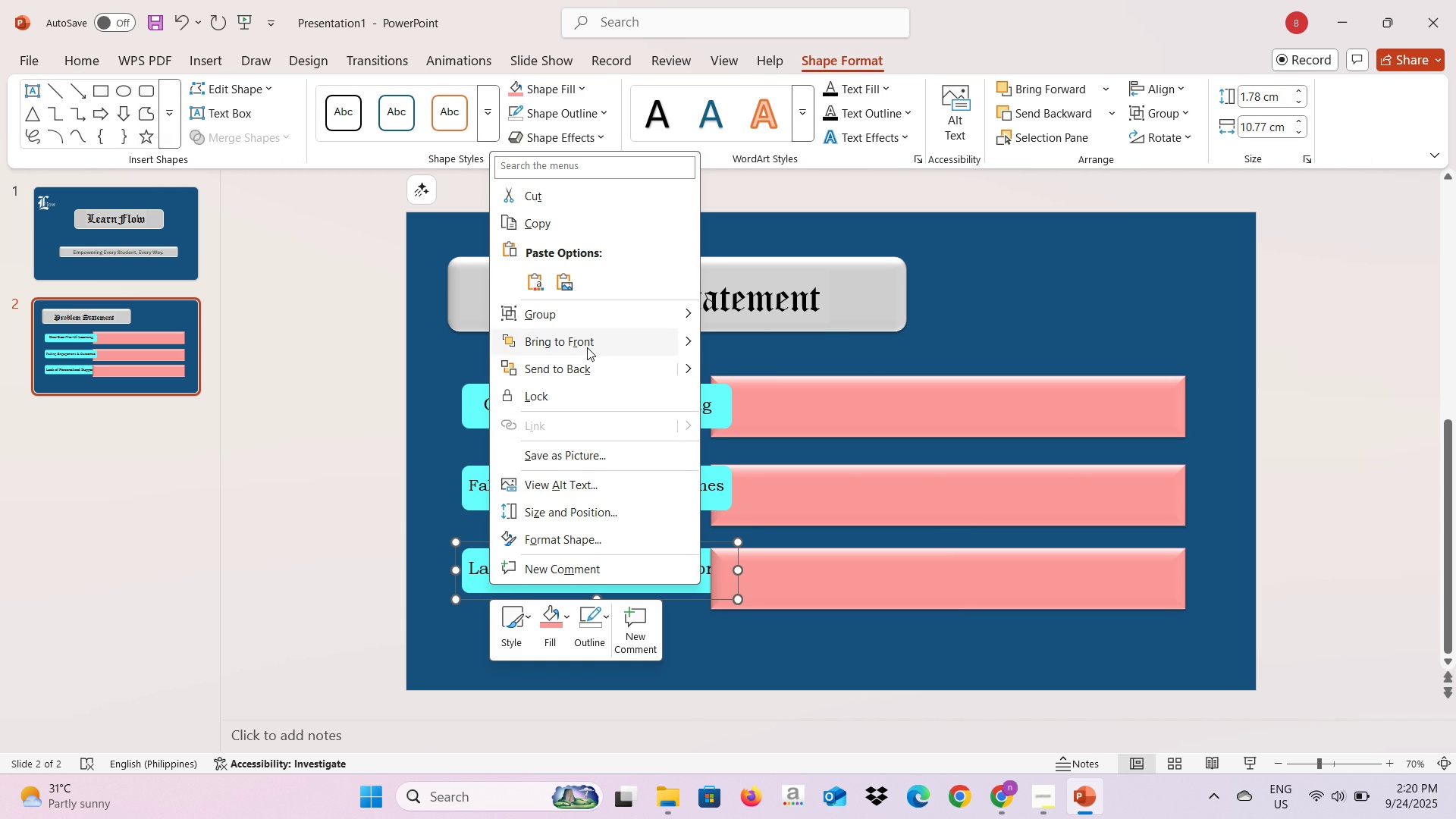 
left_click([587, 347])
 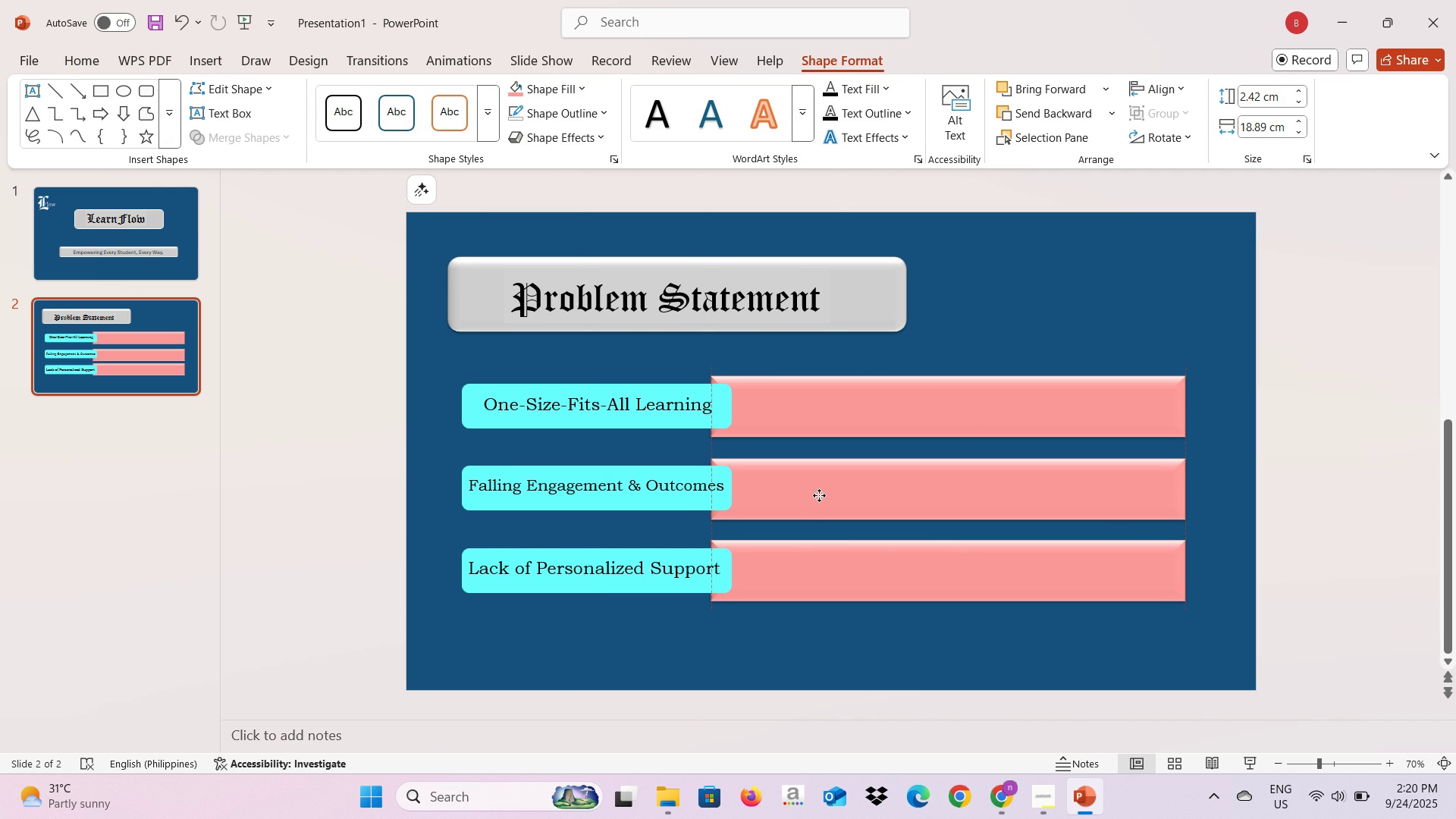 
wait(7.28)
 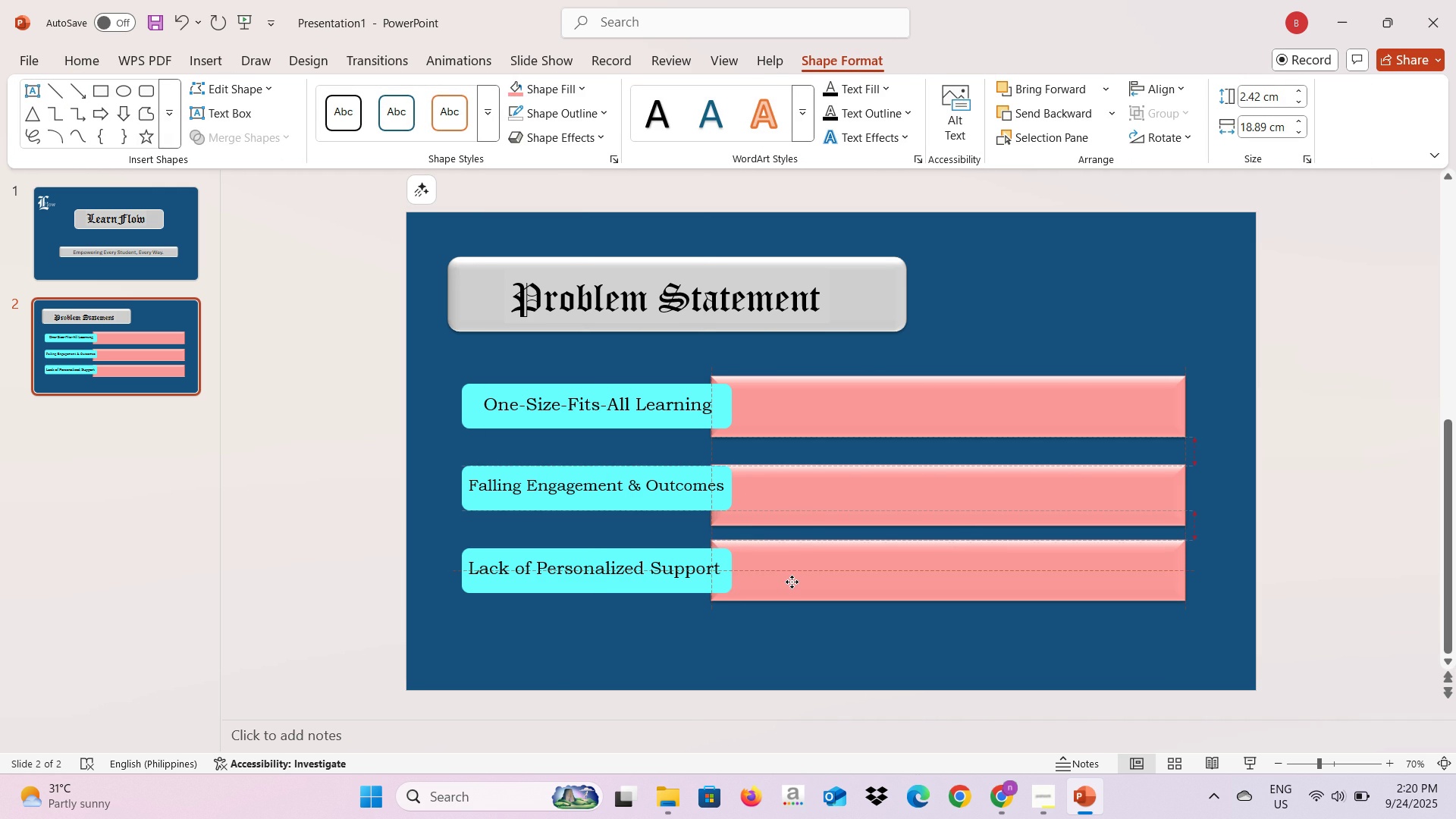 
left_click([905, 664])
 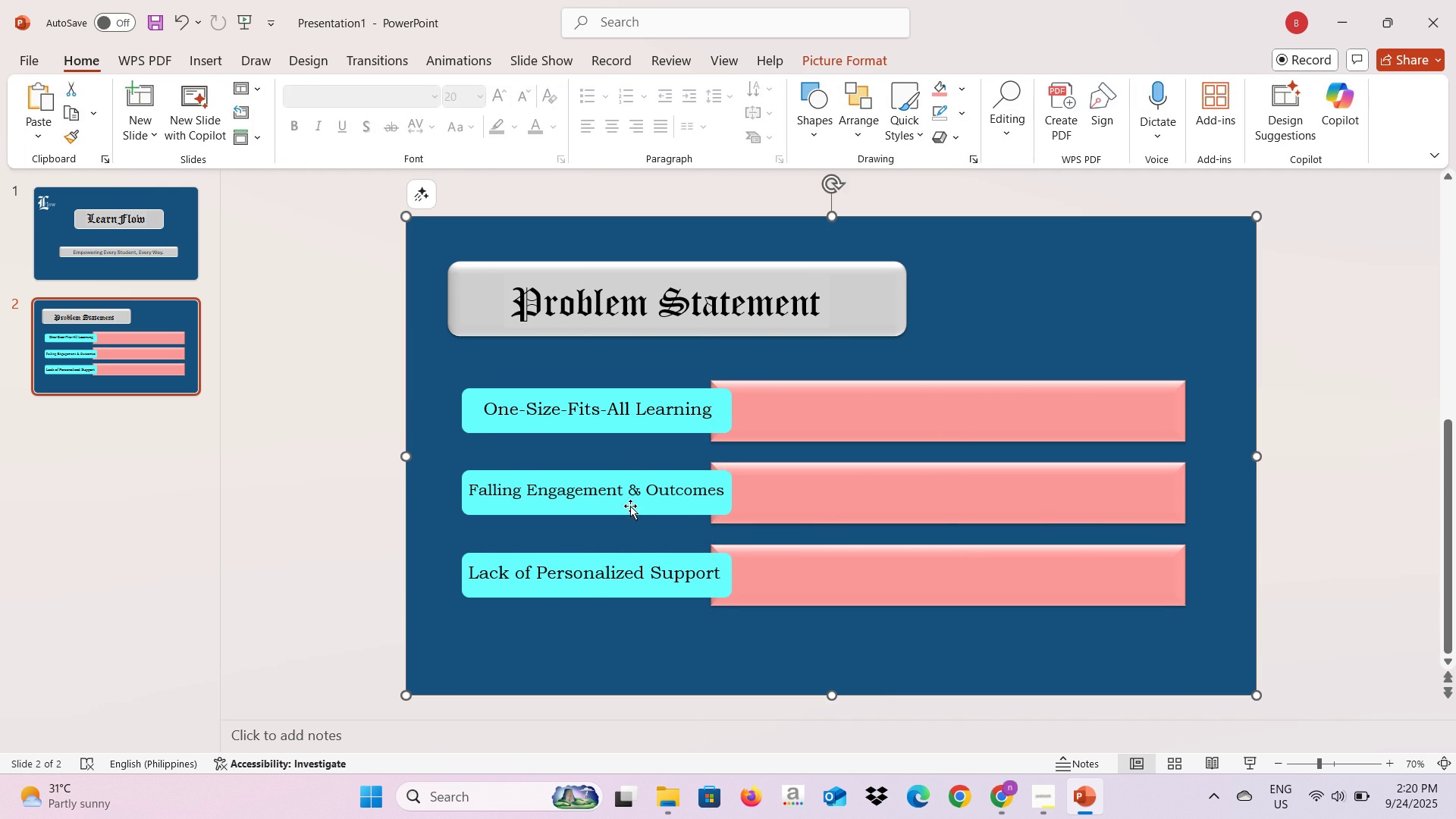 
key(Alt+AltLeft)
 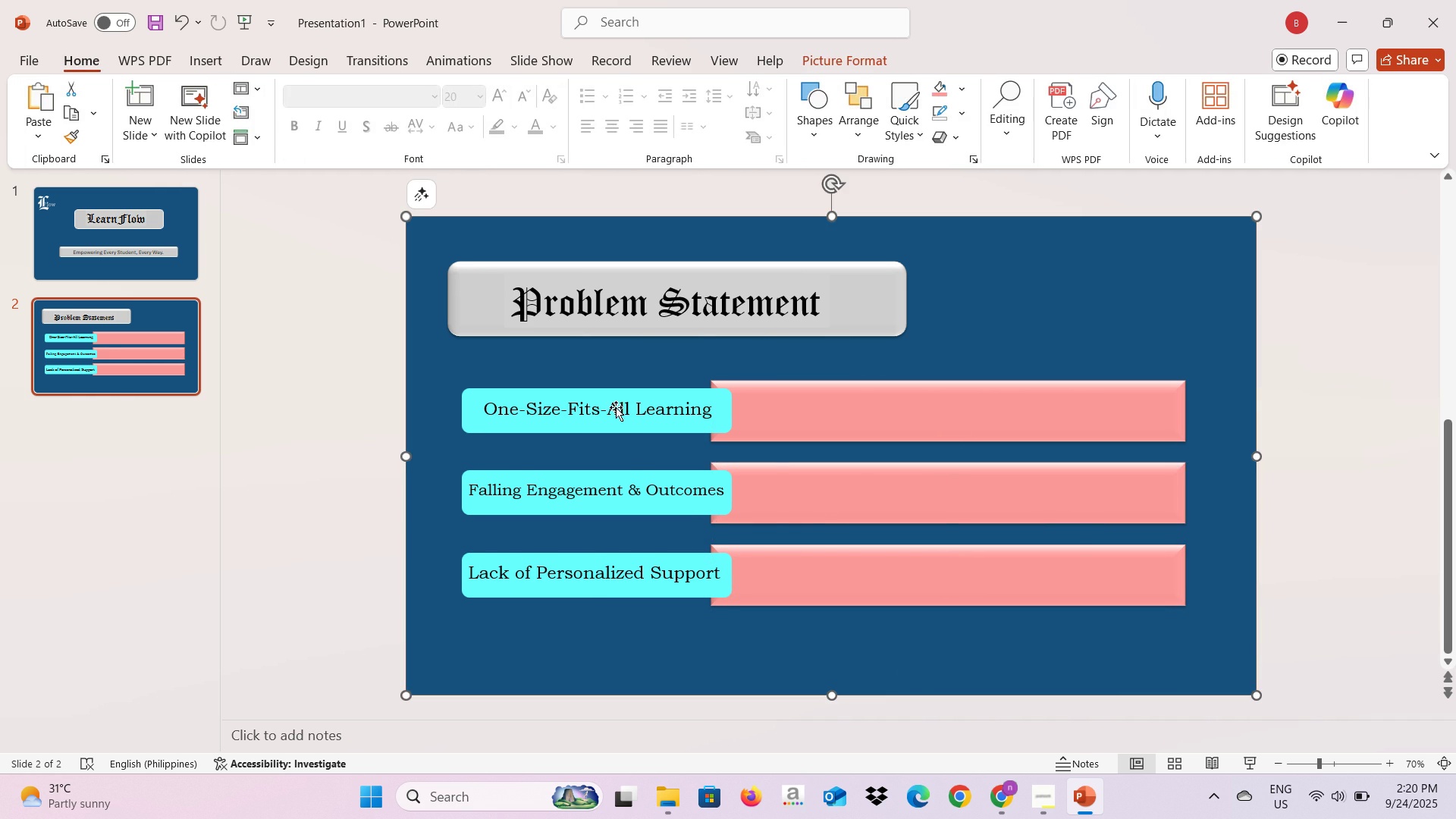 
key(Alt+Tab)